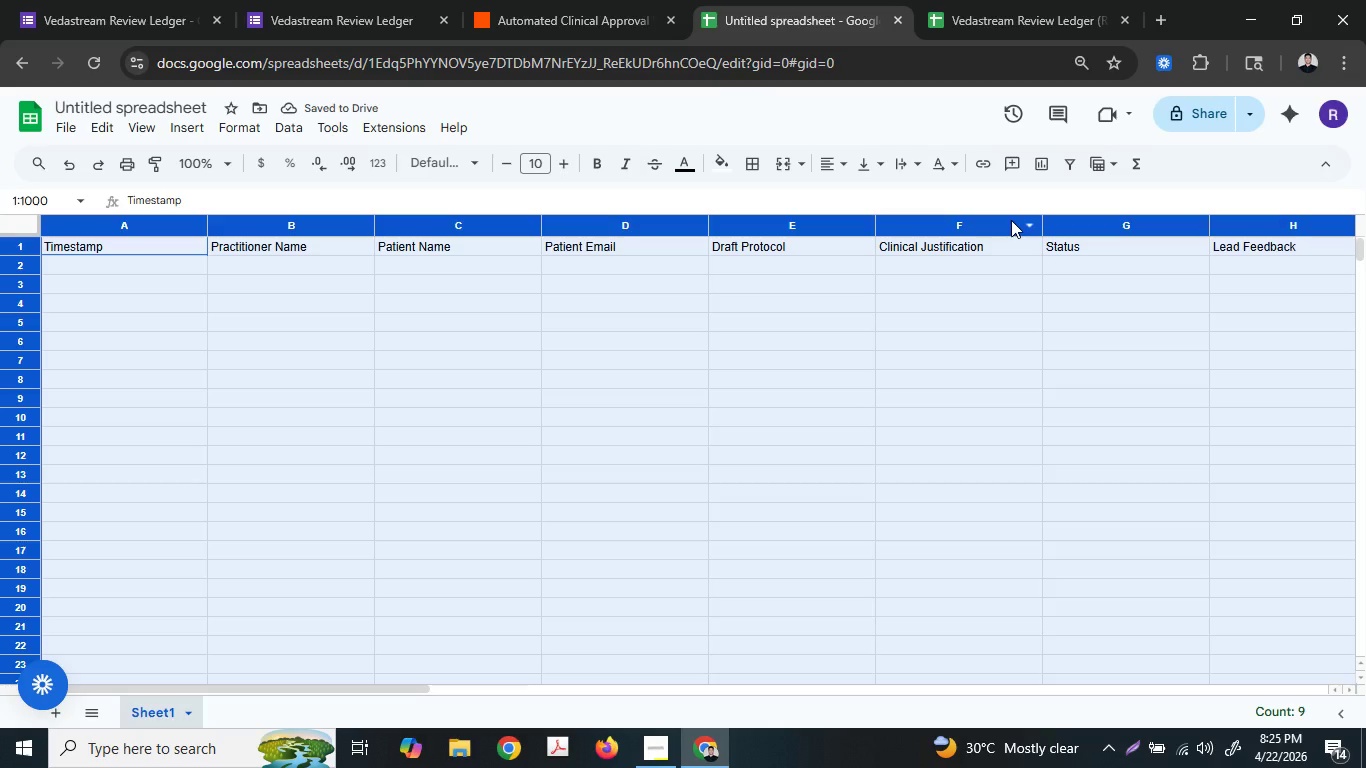 
wait(6.47)
 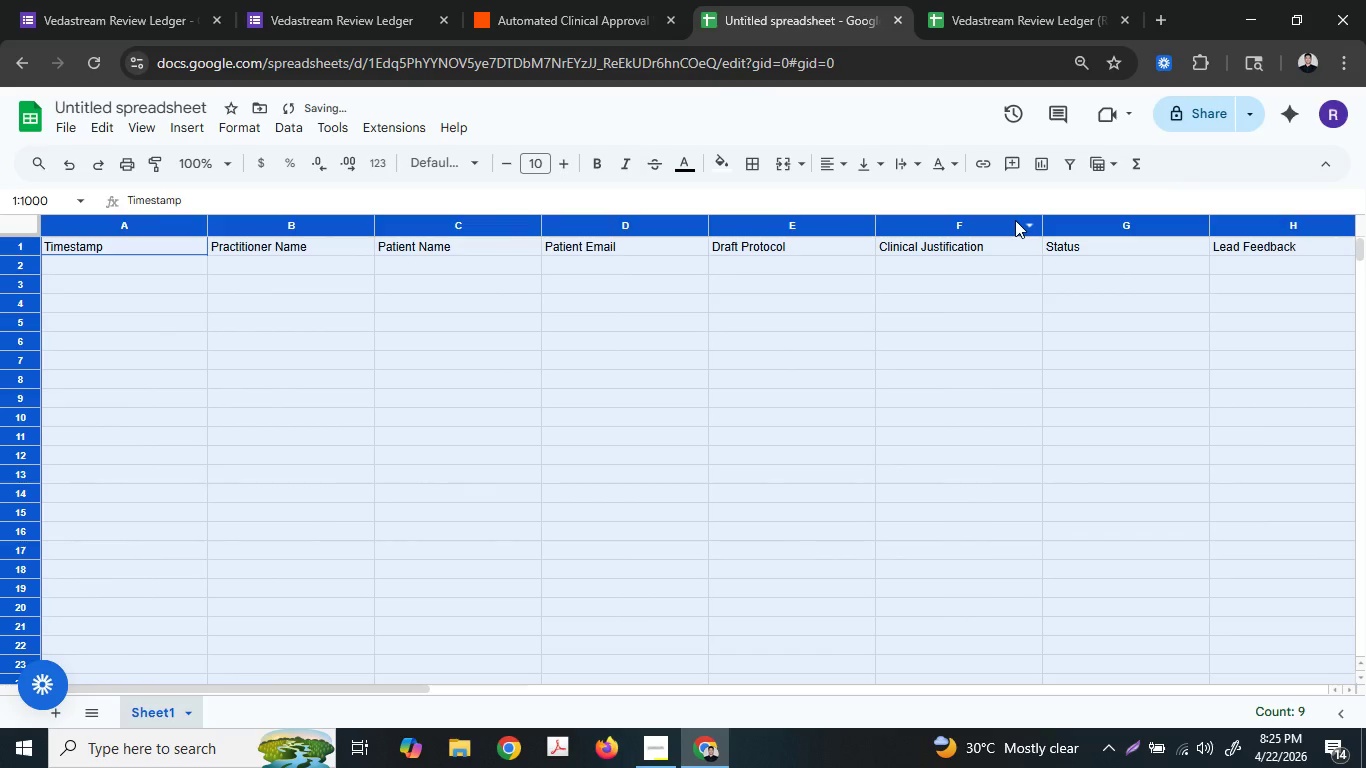 
left_click([663, 752])